 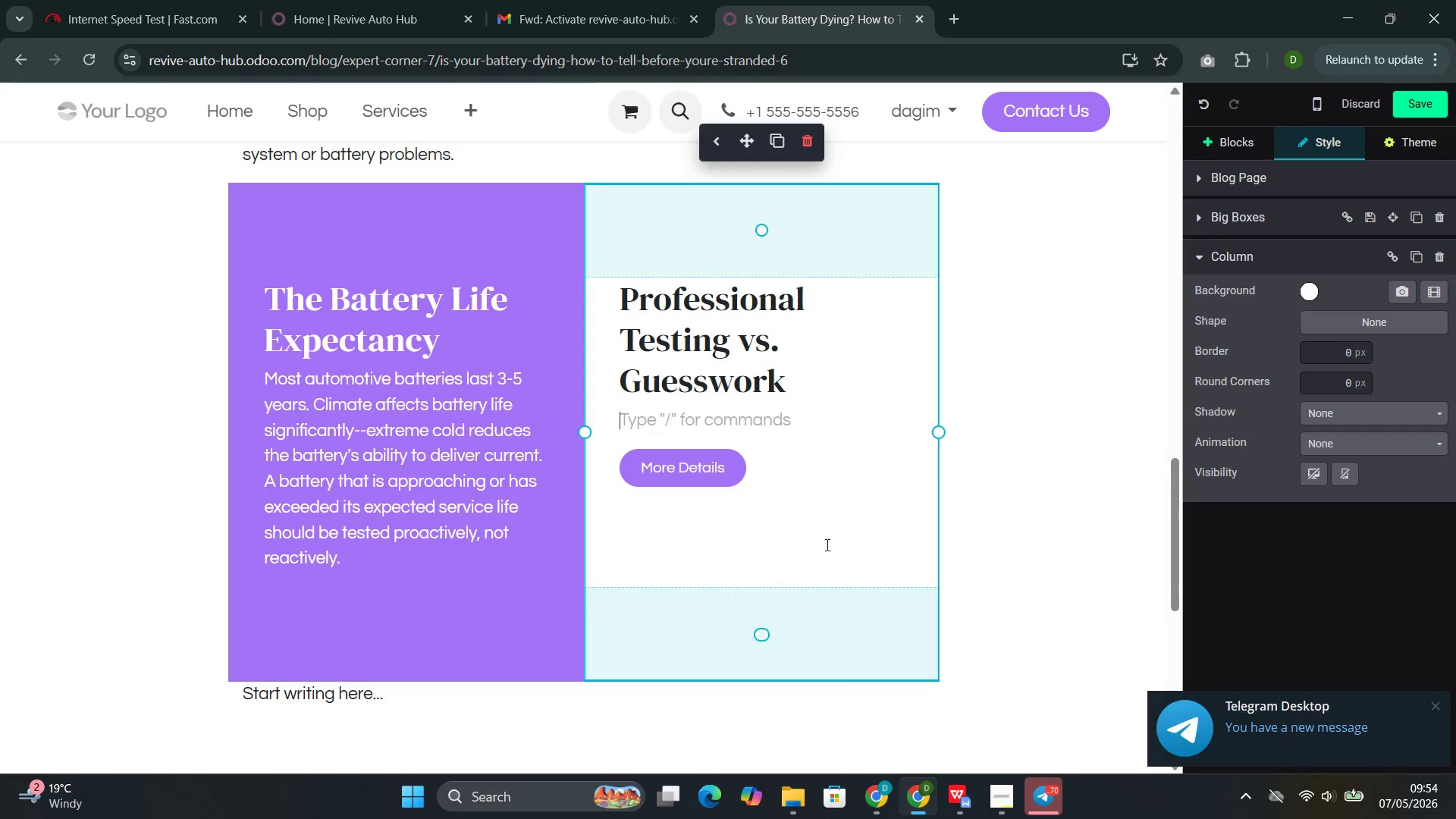 
type(A c)
key(Backspace)
type(visual inspection of the battery terminals and case identify obvious problem)
 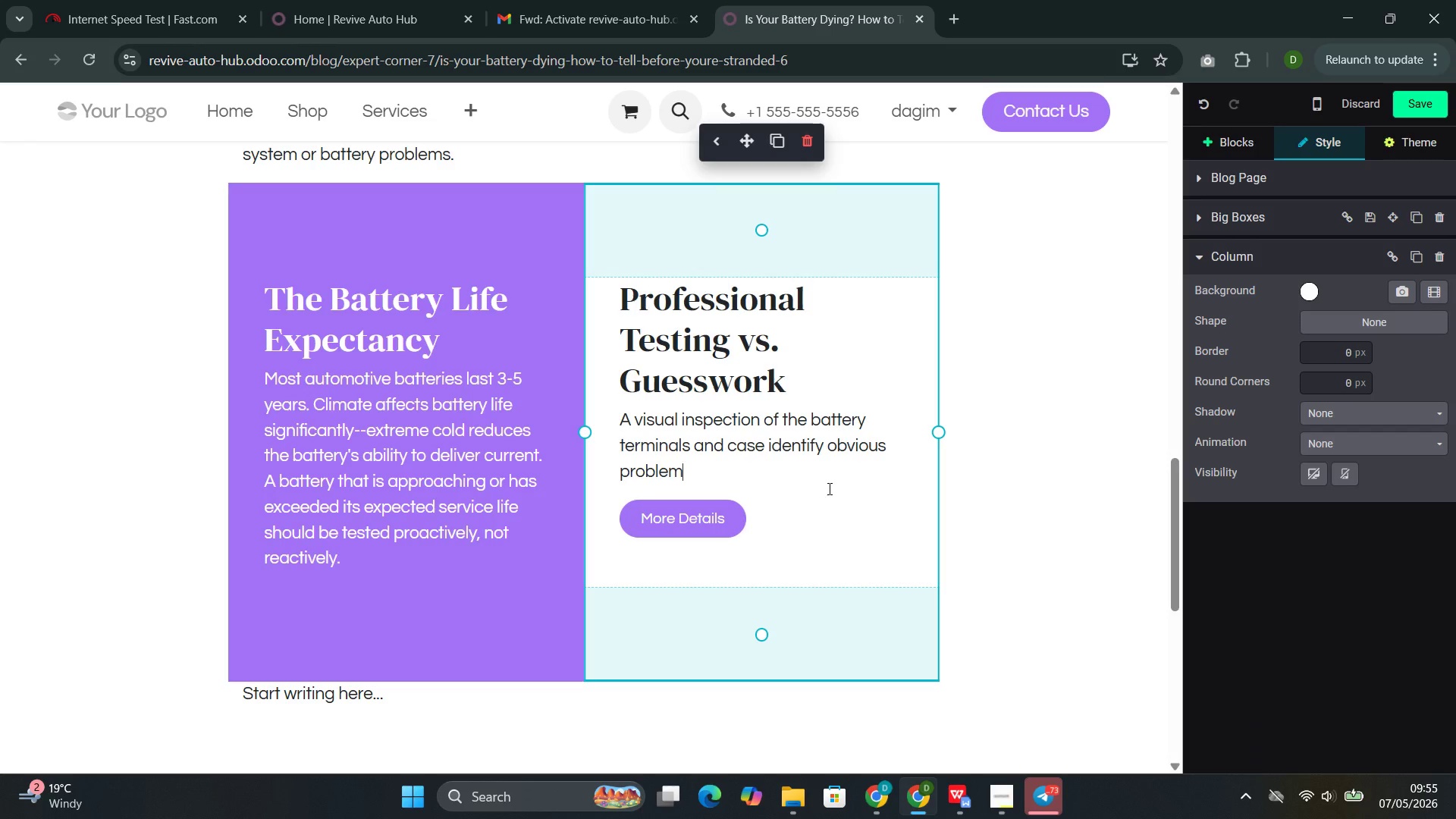 
wait(5.48)
 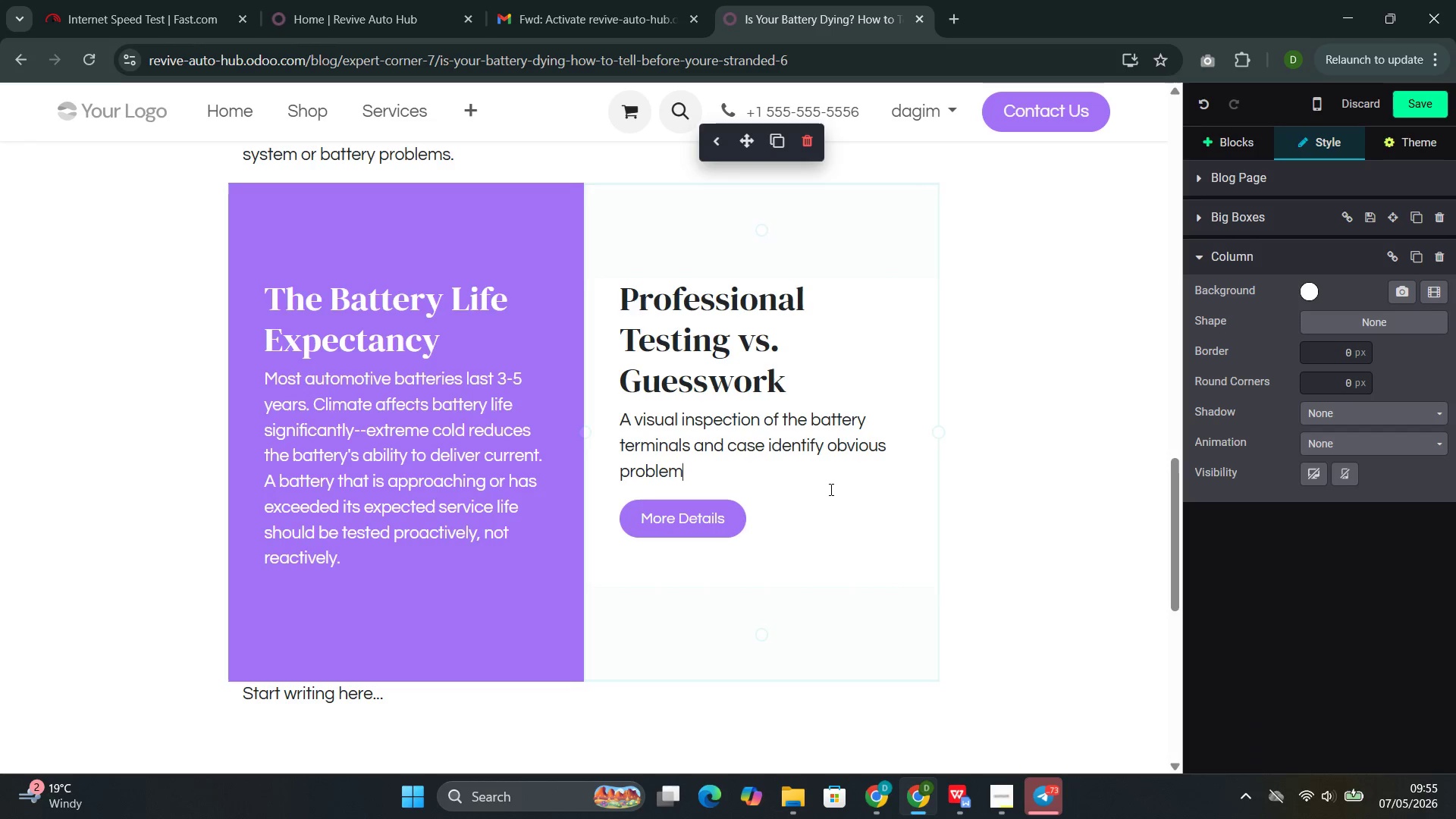 
type(s--corrosiob)
key(Backspace)
type(n,)
 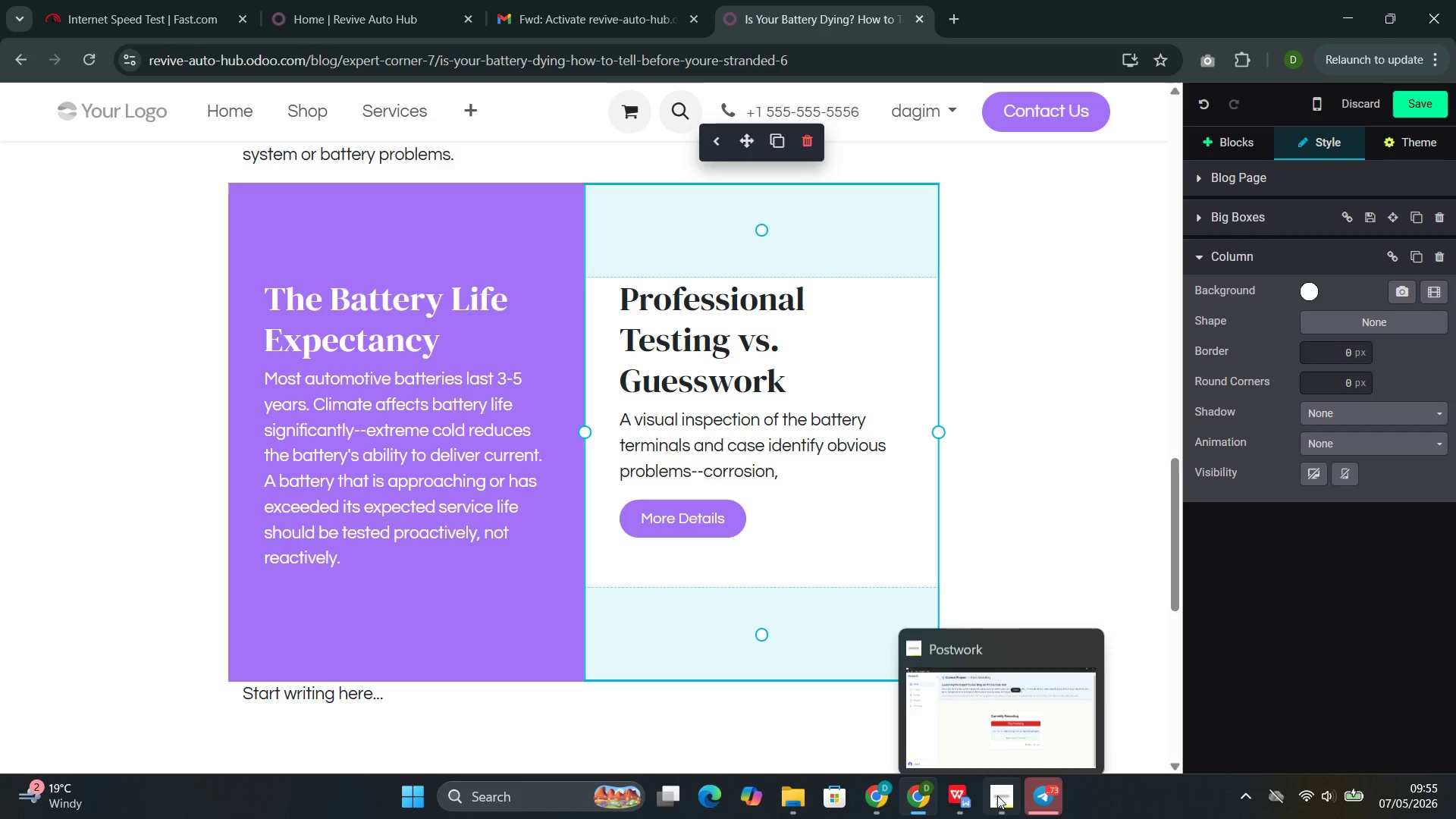 
left_click([929, 682])